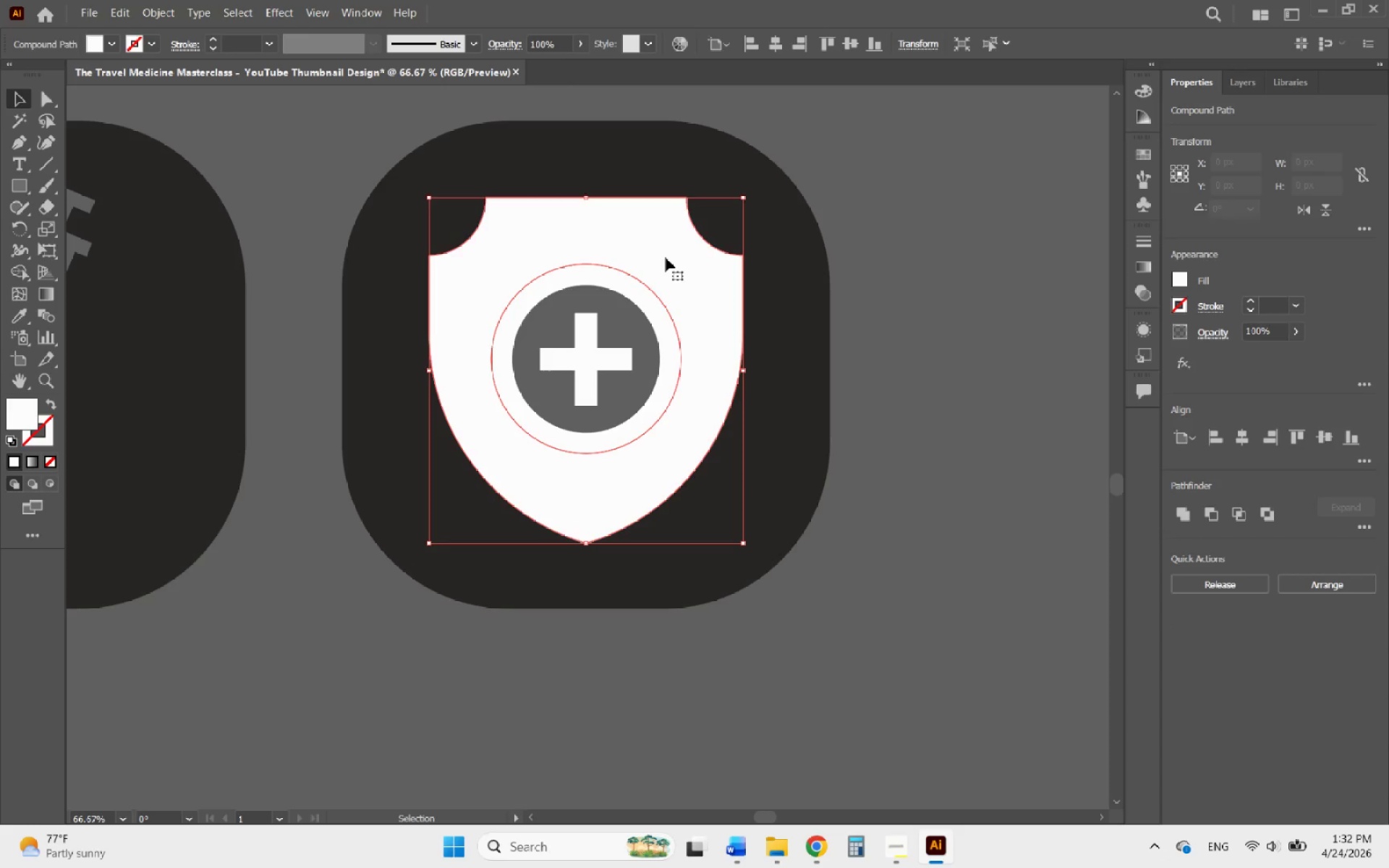 
key(Delete)
 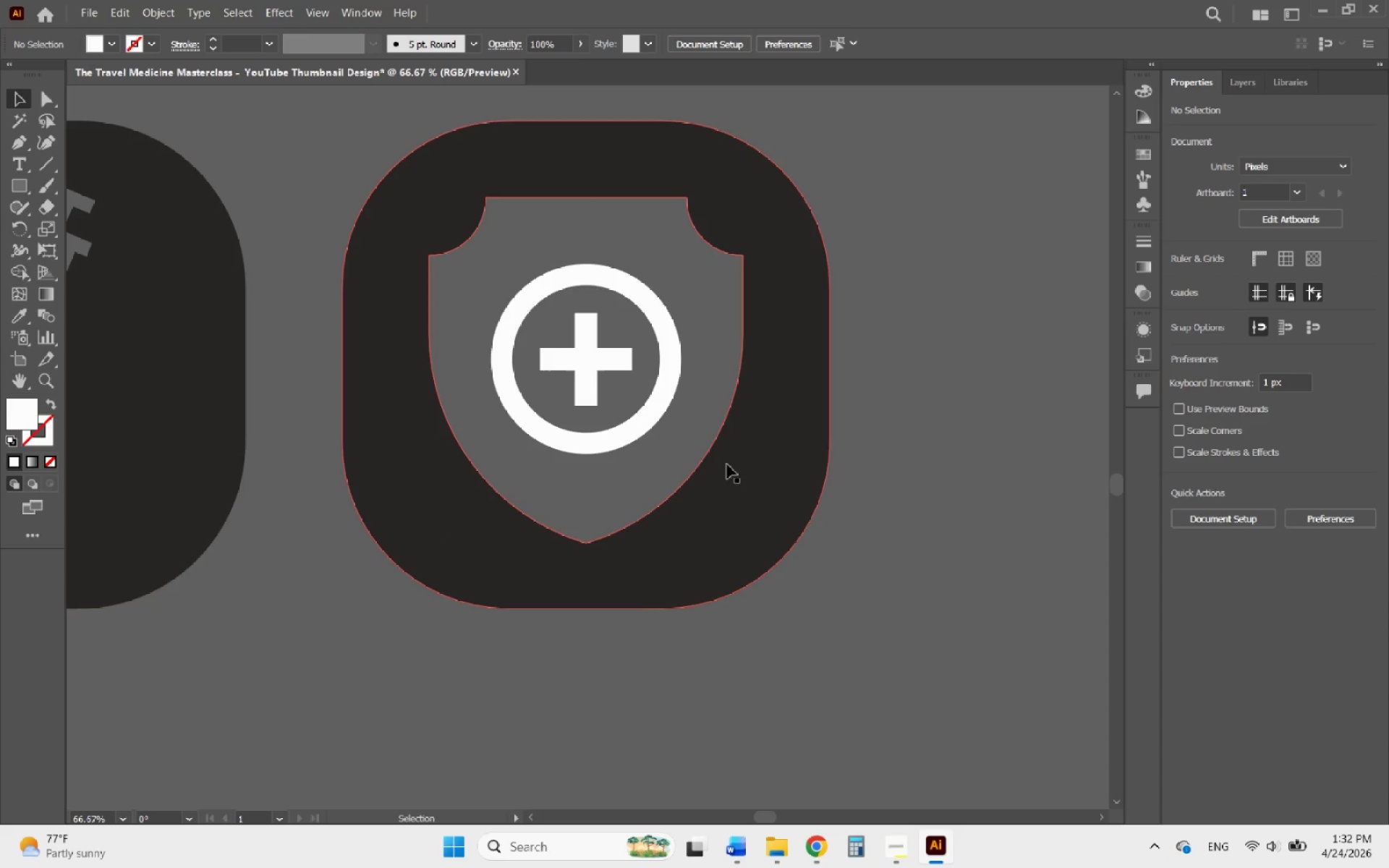 
left_click_drag(start_coordinate=[644, 469], to_coordinate=[545, 352])
 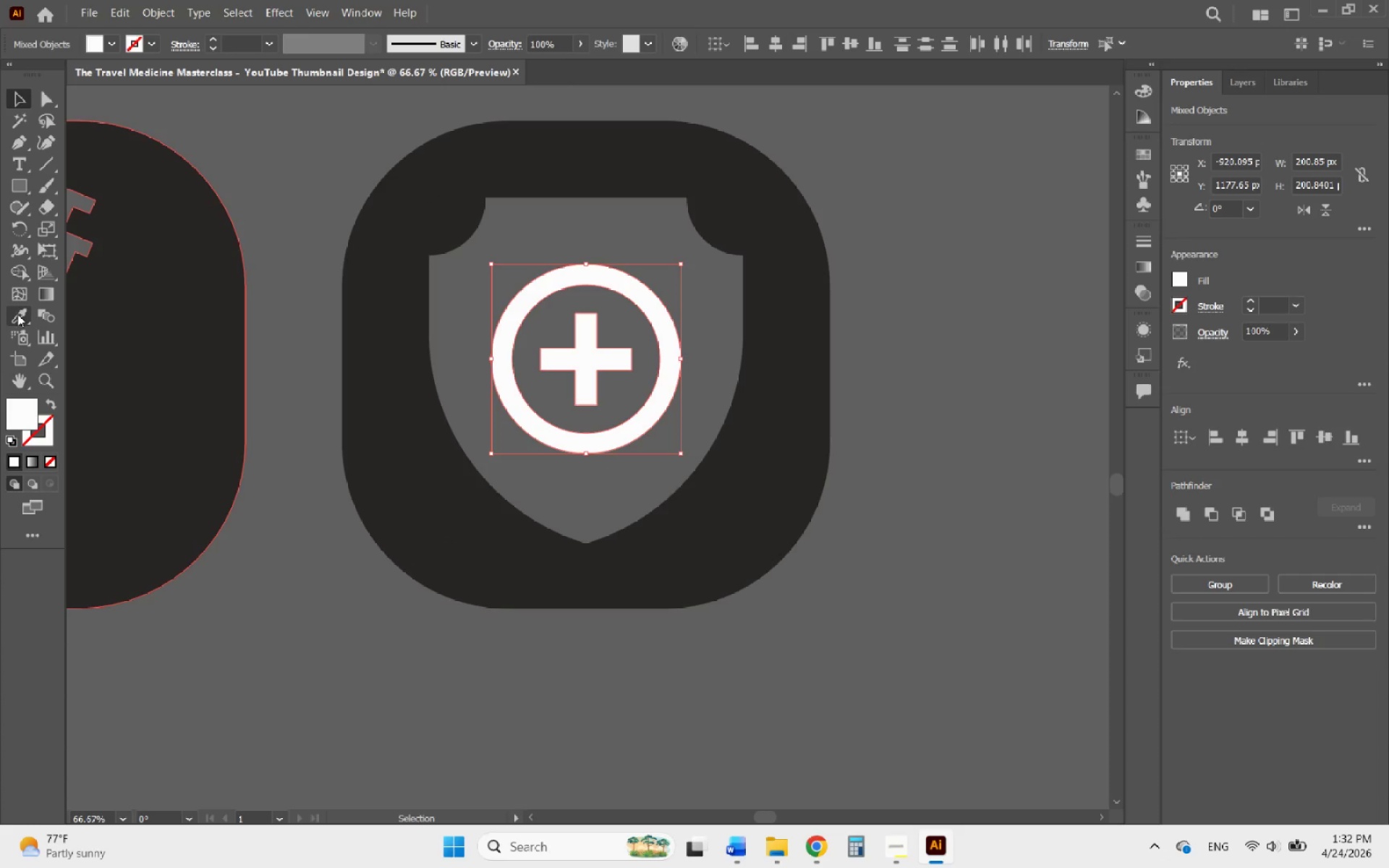 
double_click([112, 312])
 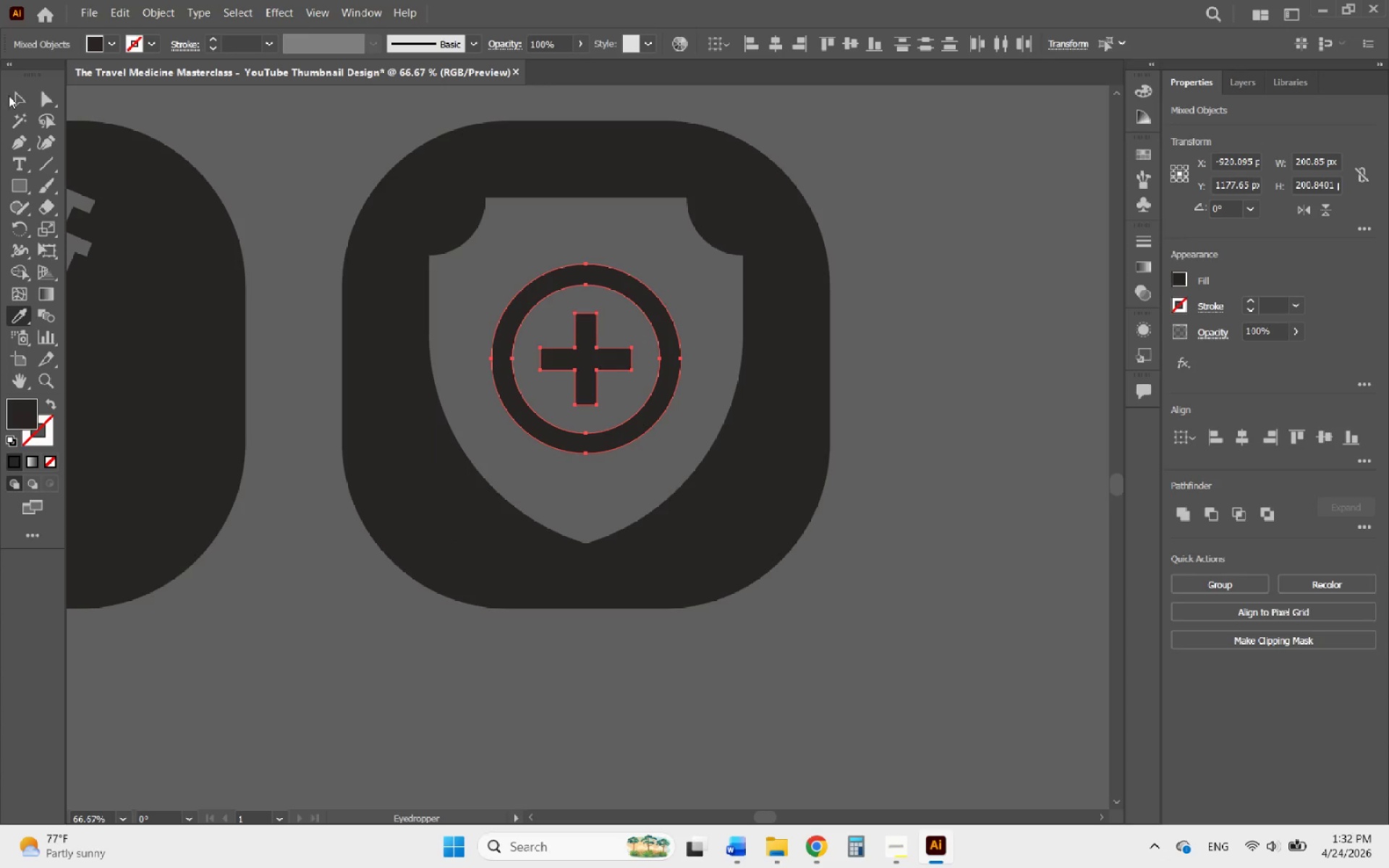 
left_click([19, 97])
 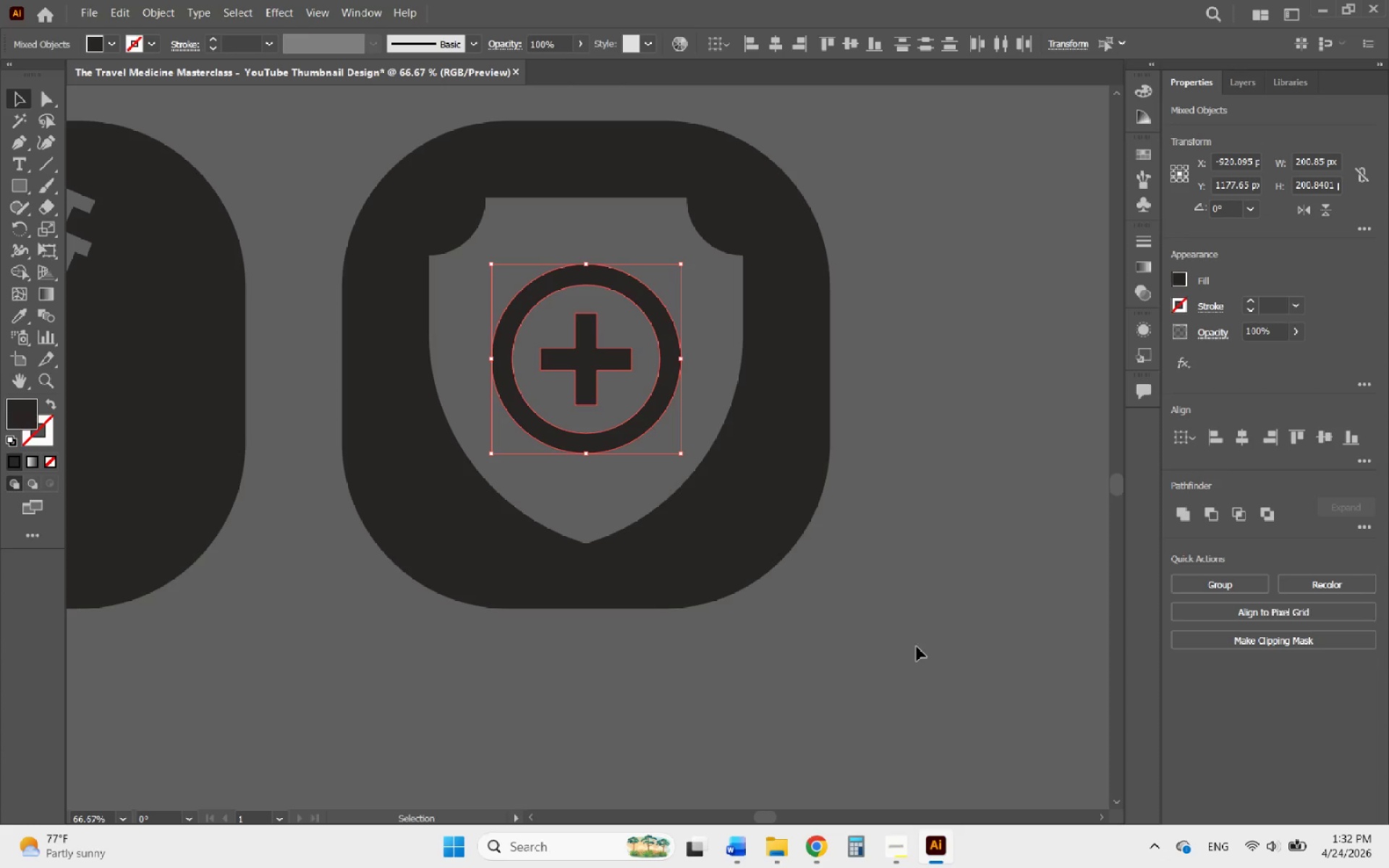 
double_click([917, 646])
 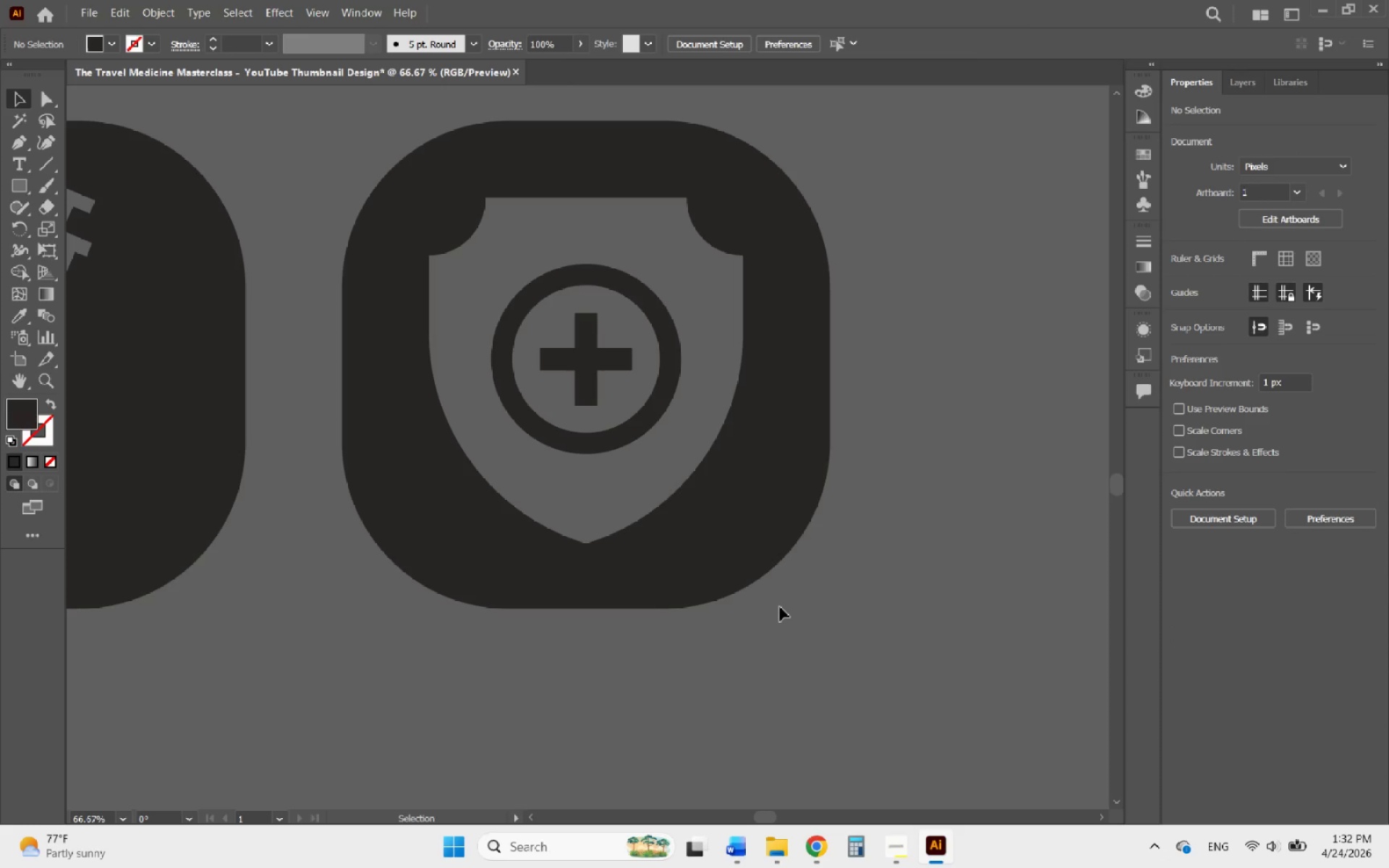 
key(Alt+AltLeft)
 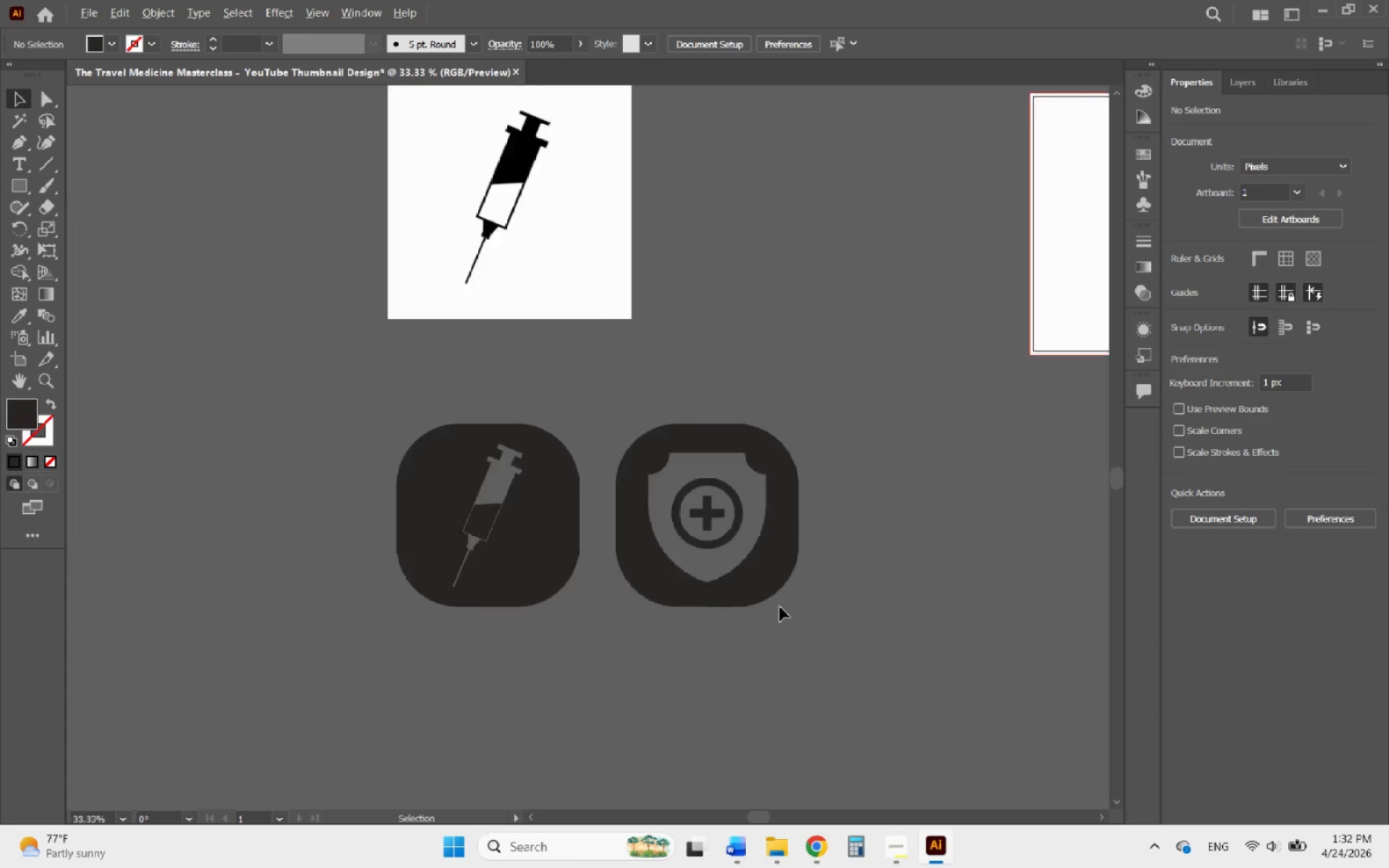 
left_click([777, 626])
 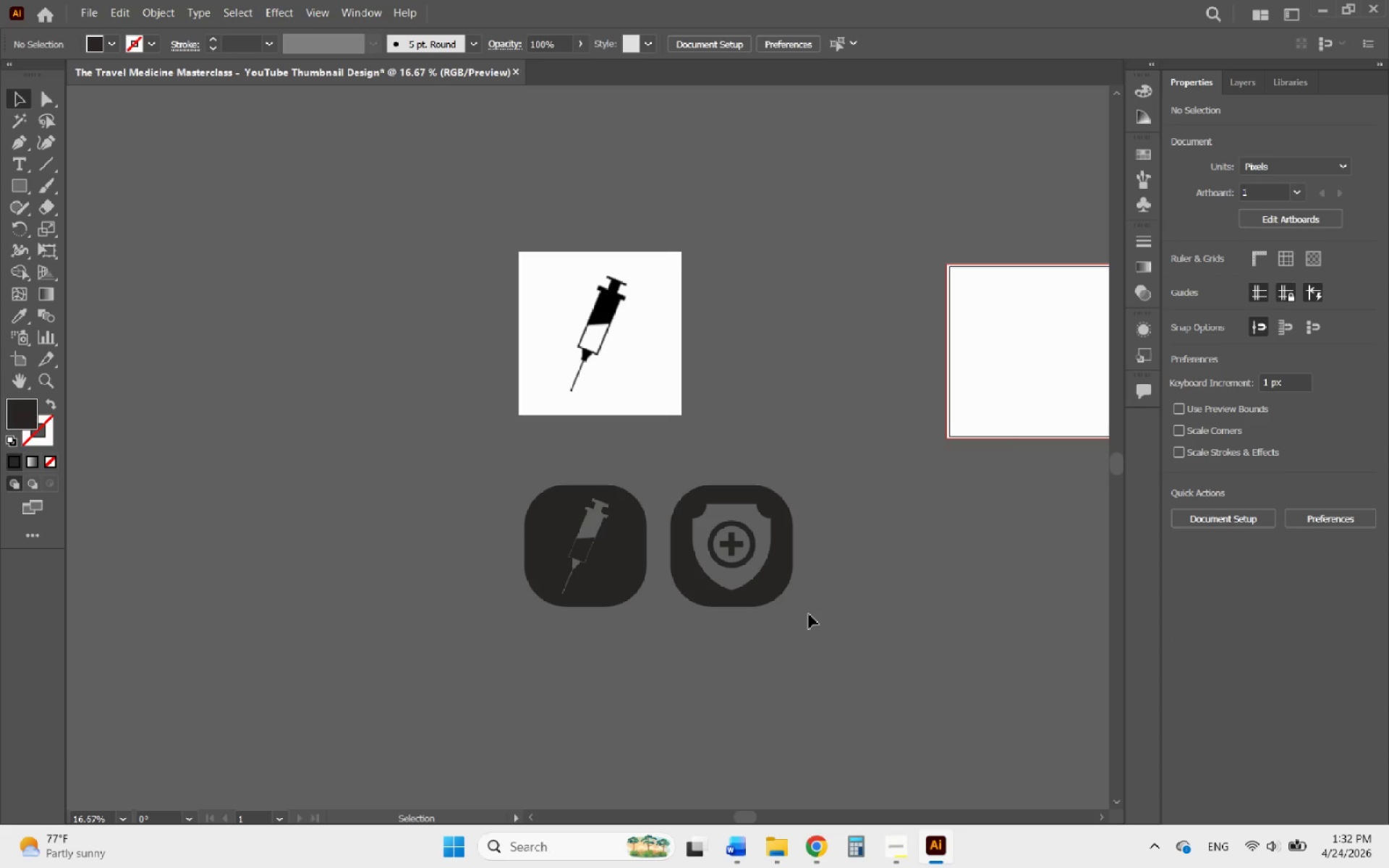 
scroll: coordinate [780, 607], scroll_direction: down, amount: 4.0
 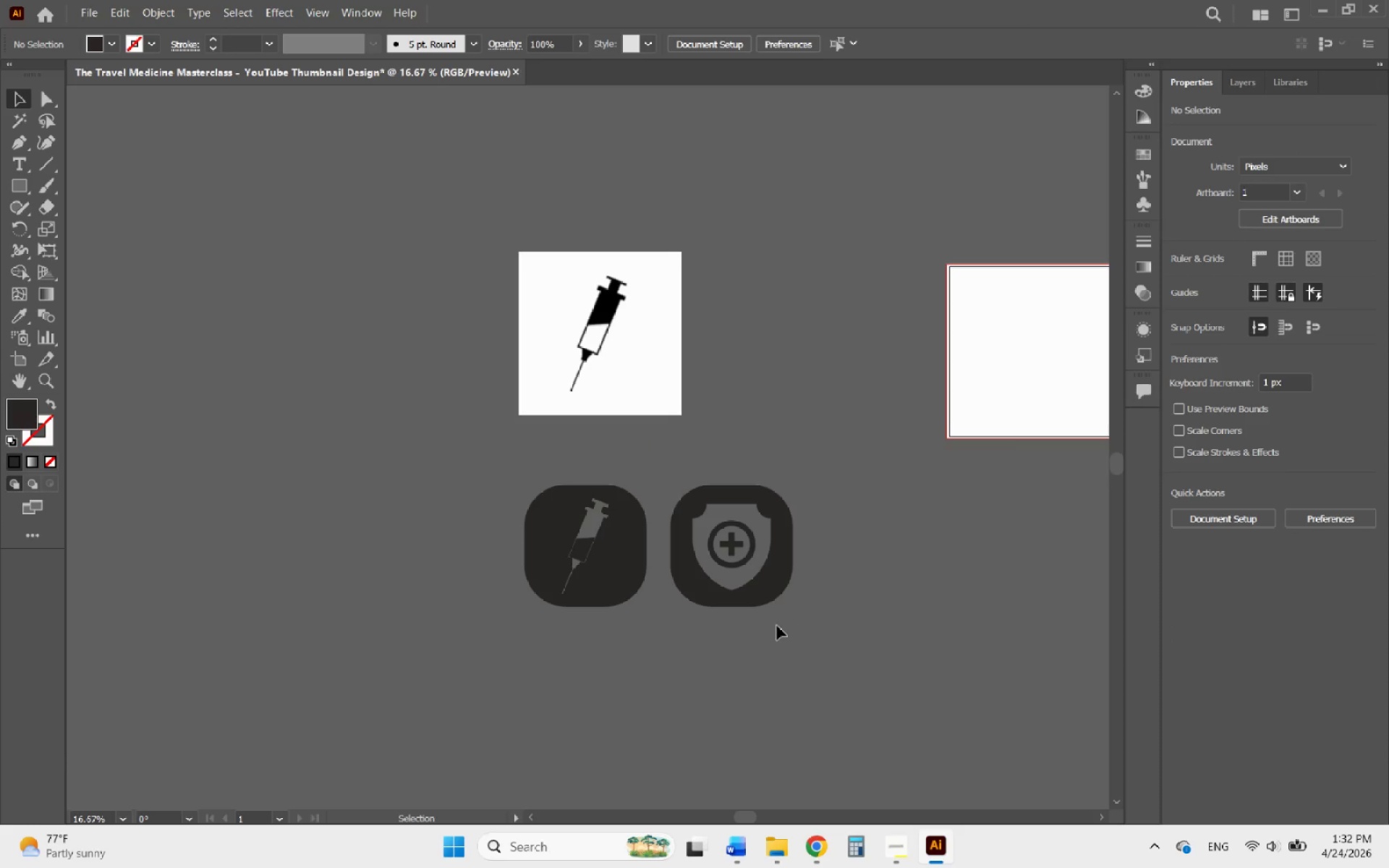 
hold_key(key=AltLeft, duration=0.73)
scroll: coordinate [875, 602], scroll_direction: up, amount: 2.0
 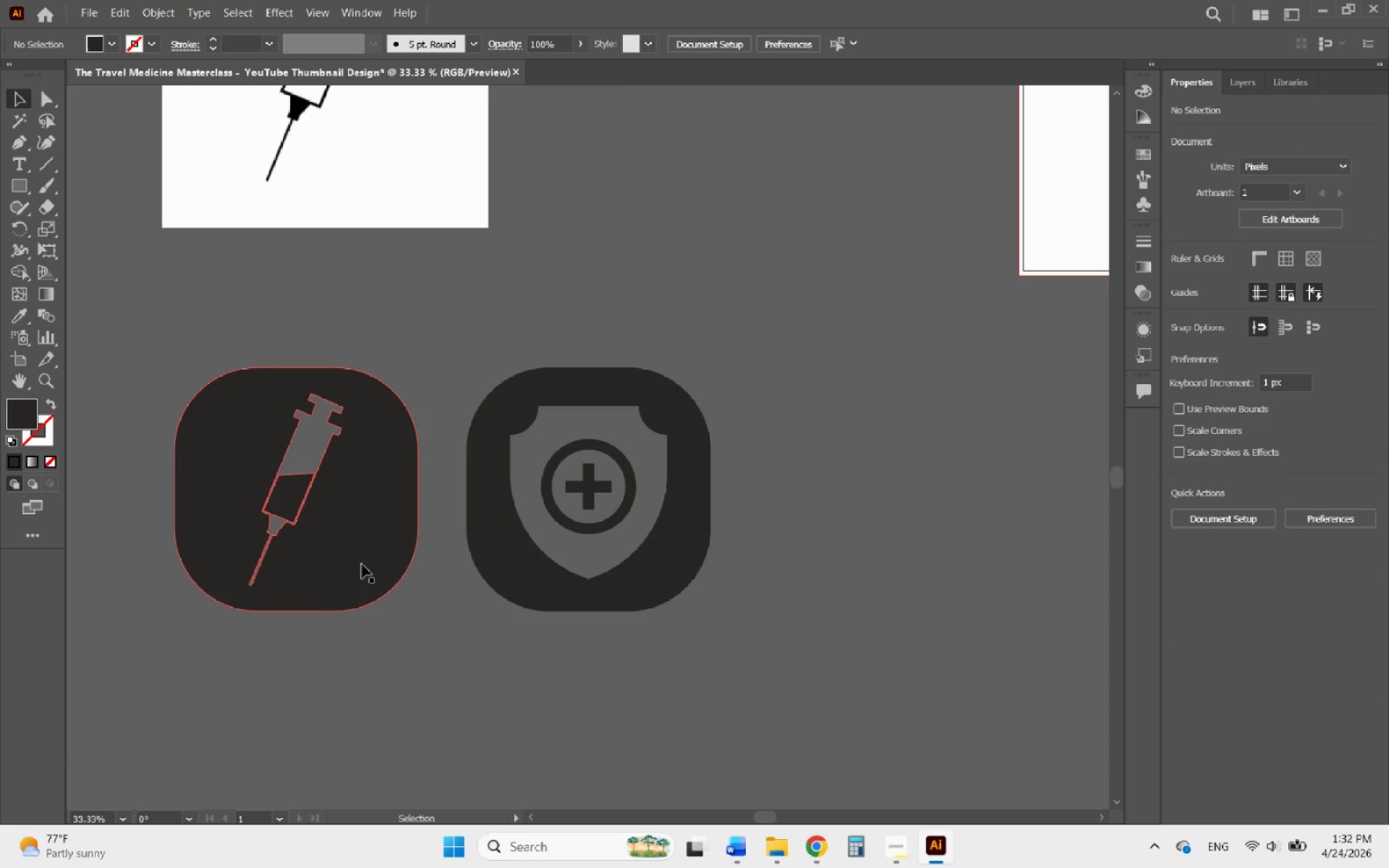 
hold_key(key=AltLeft, duration=1.53)
scroll: coordinate [158, 561], scroll_direction: down, amount: 2.0
 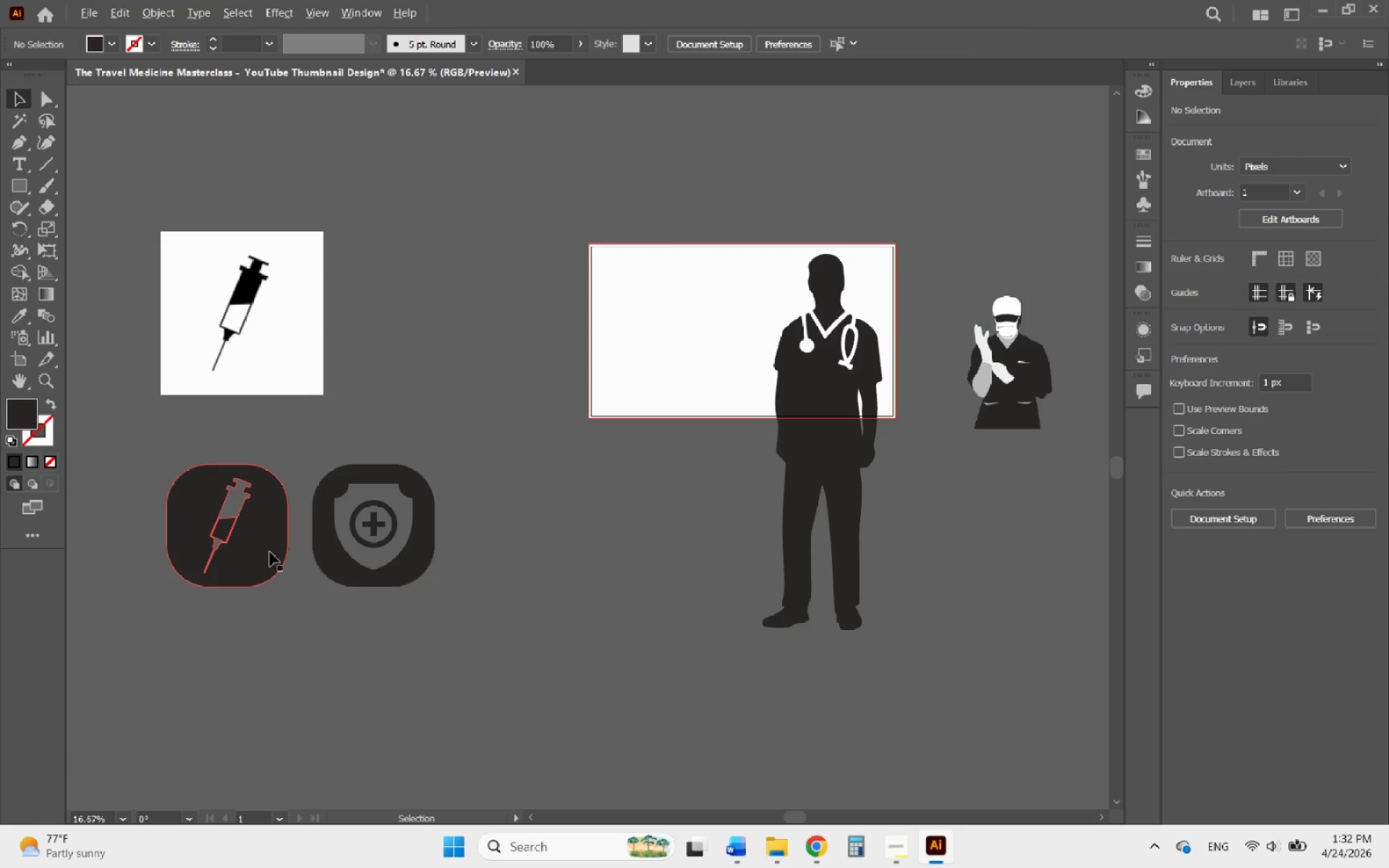 
scroll: coordinate [276, 552], scroll_direction: up, amount: 3.0
 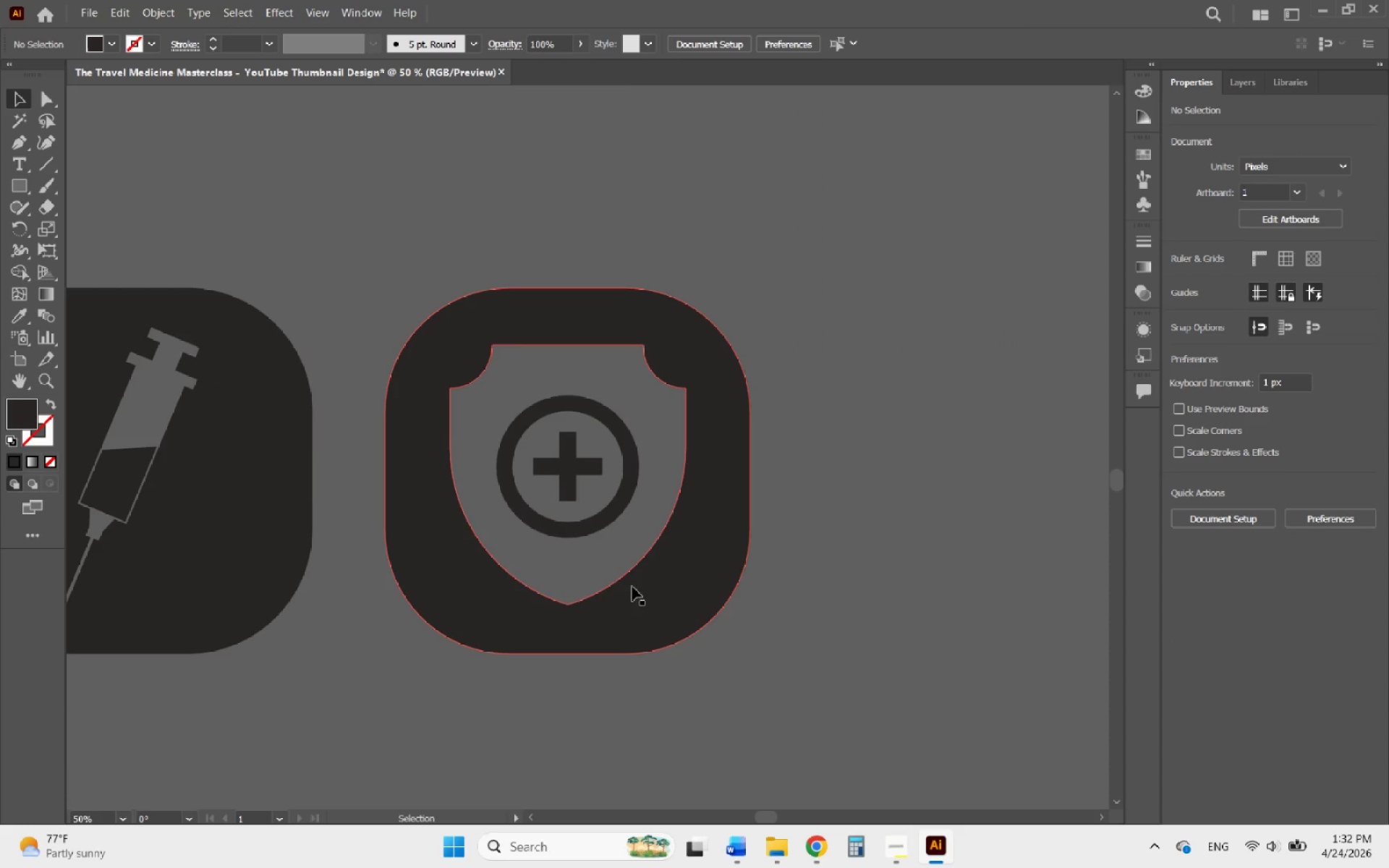 
hold_key(key=AltLeft, duration=1.09)
scroll: coordinate [713, 542], scroll_direction: down, amount: 2.0
 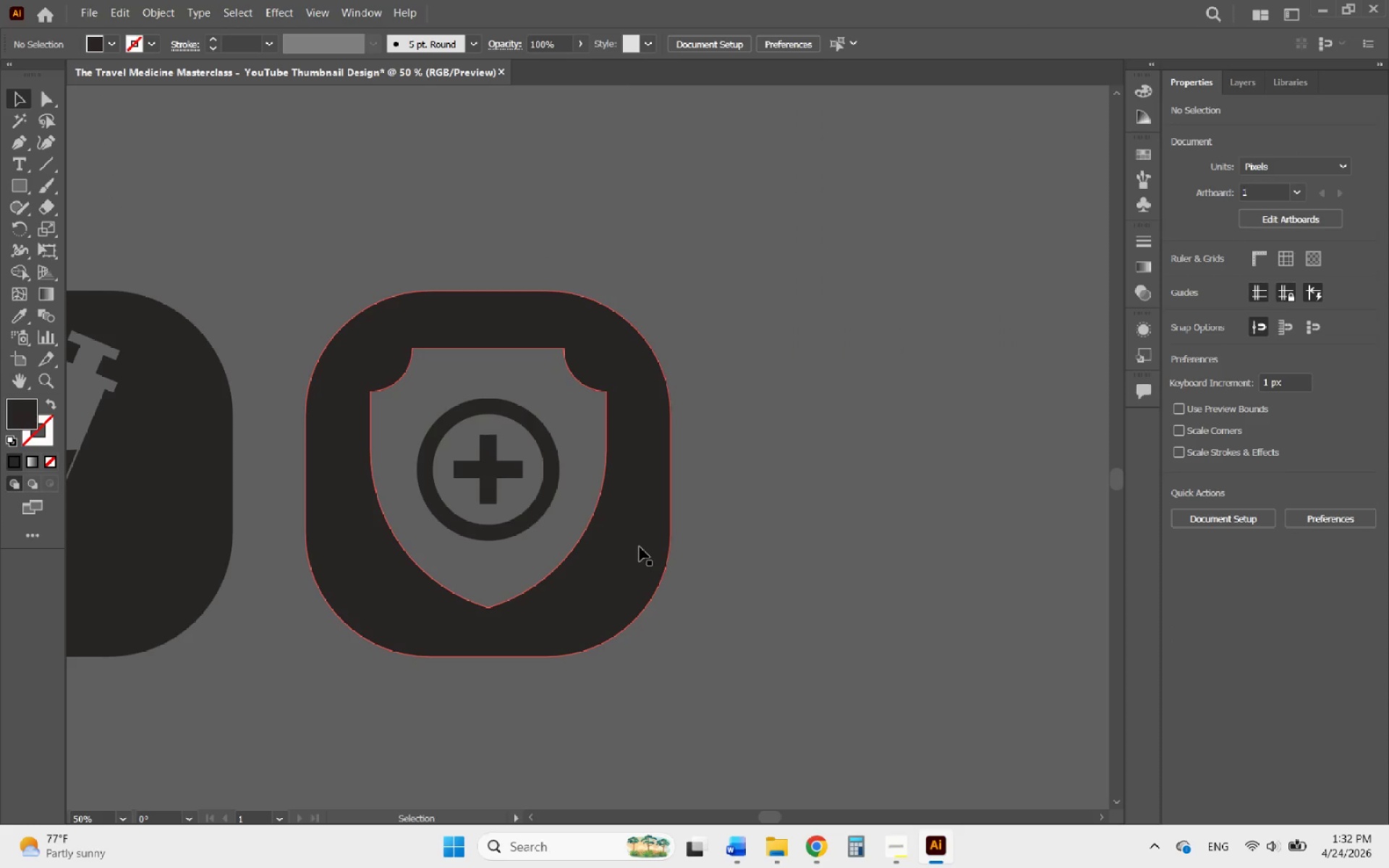 
left_click([640, 547])
 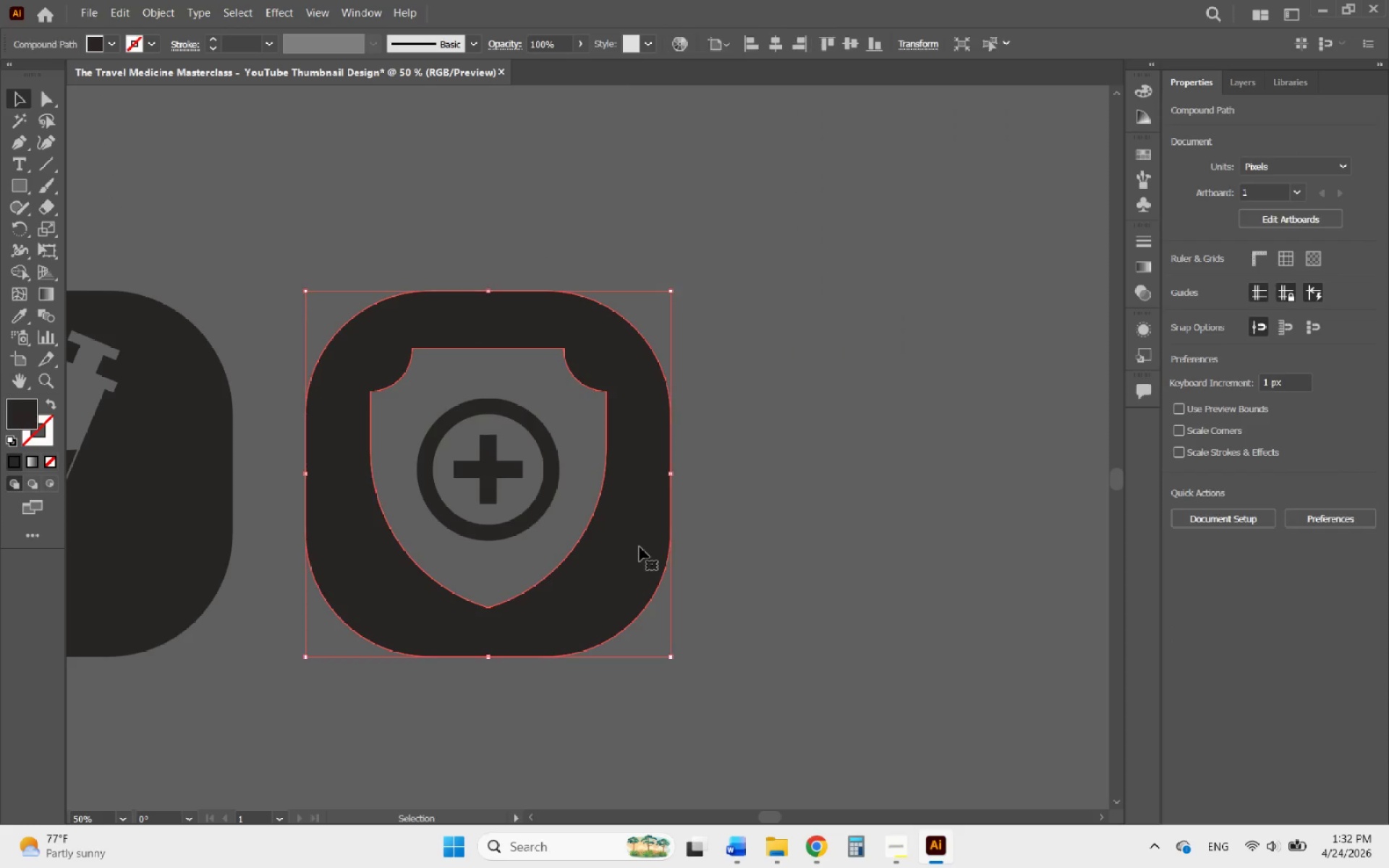 
hold_key(key=AltLeft, duration=2.77)
left_click_drag(start_coordinate=[640, 547], to_coordinate=[1085, 519])
 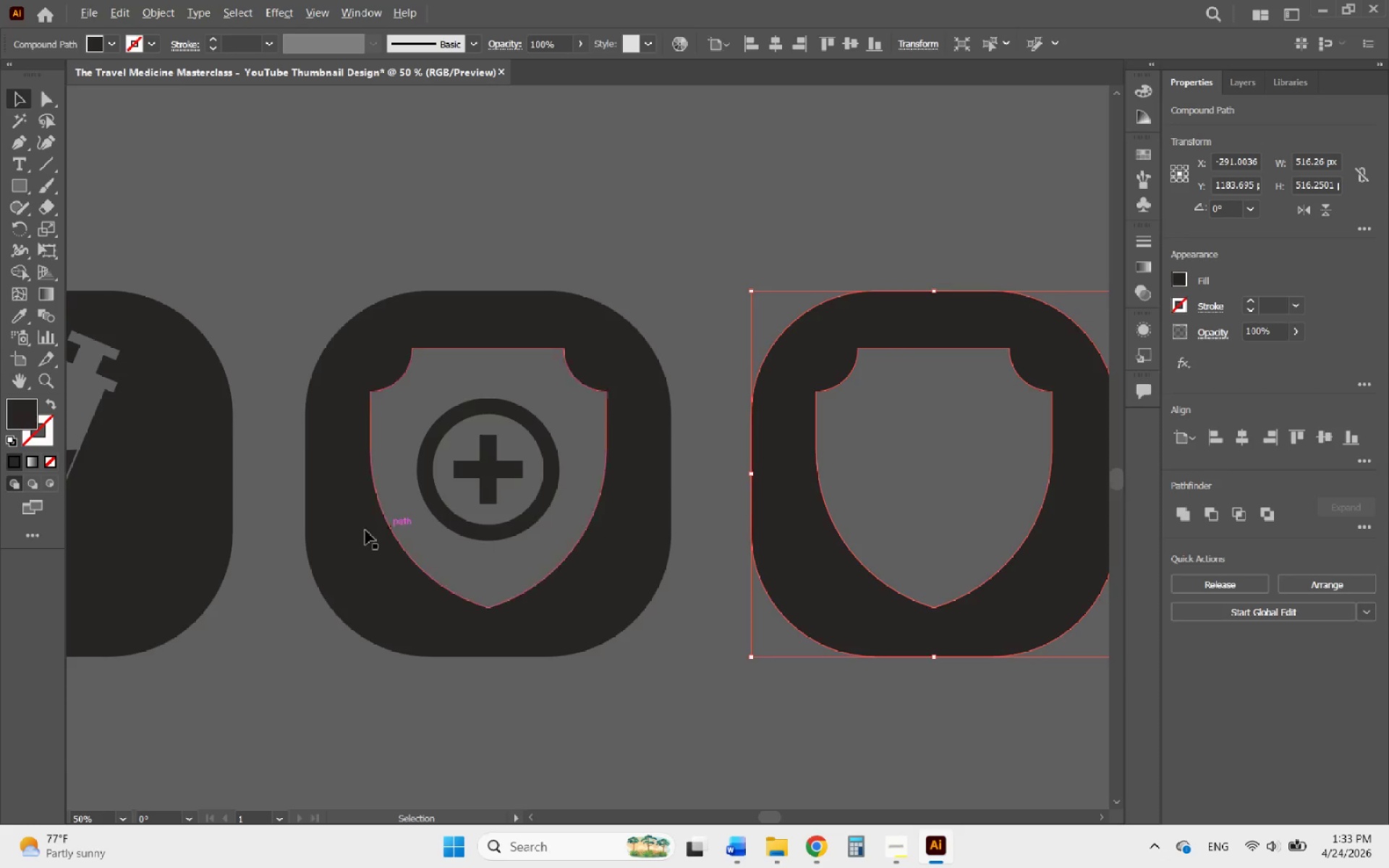 
hold_key(key=ShiftLeft, duration=2.06)
 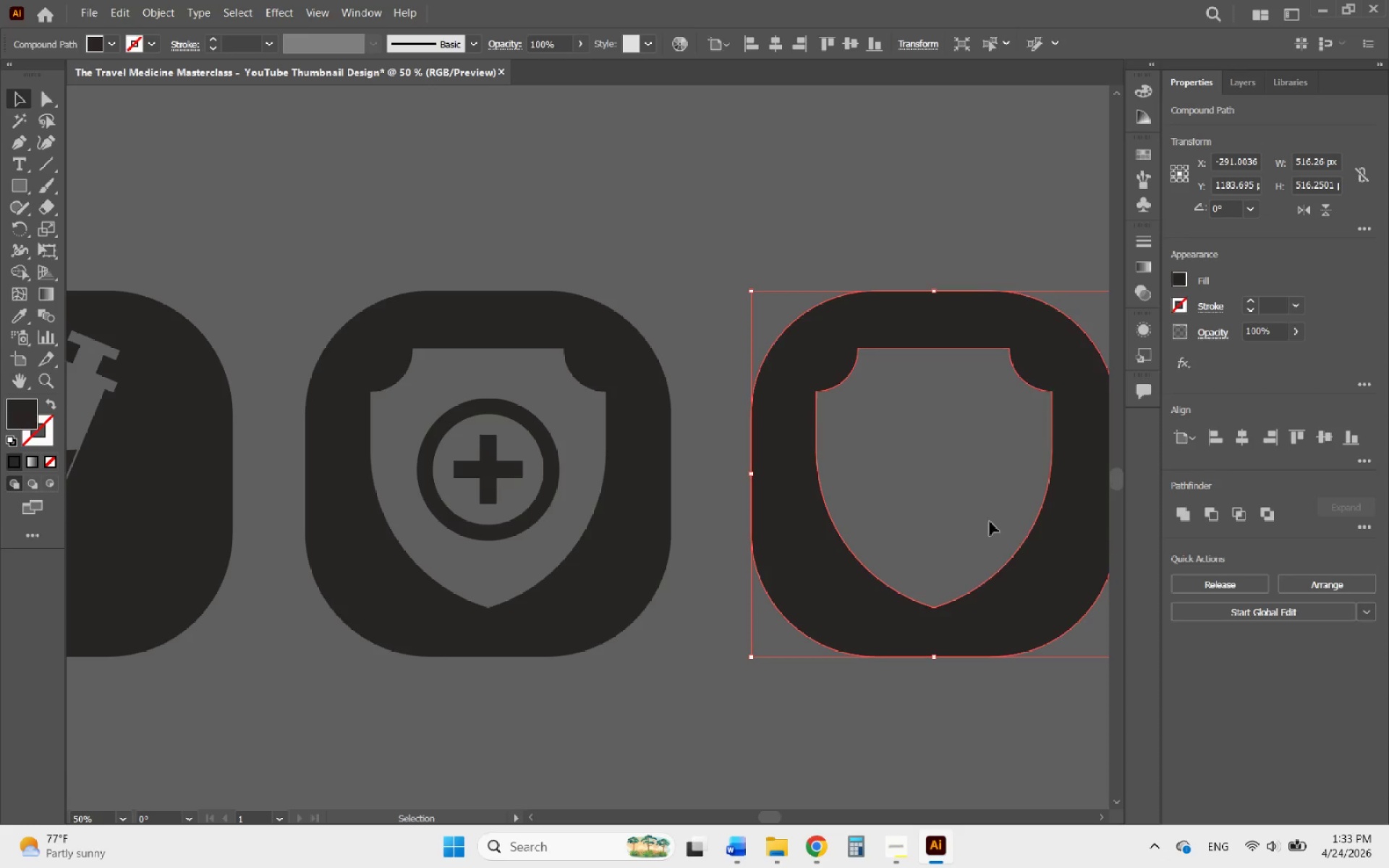 
hold_key(key=AltLeft, duration=0.98)
scroll: coordinate [635, 535], scroll_direction: down, amount: 1.0
 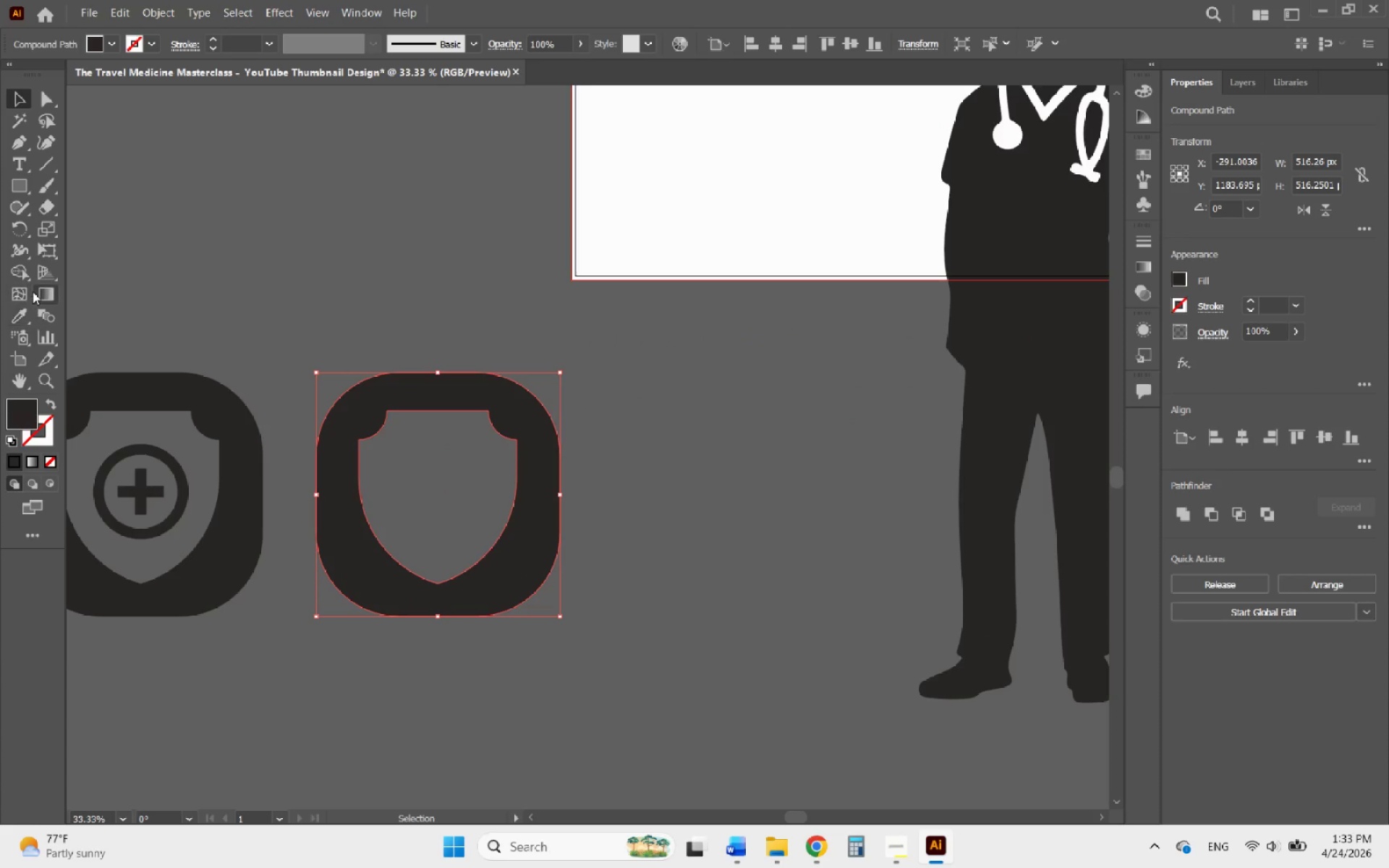 
left_click([15, 273])
 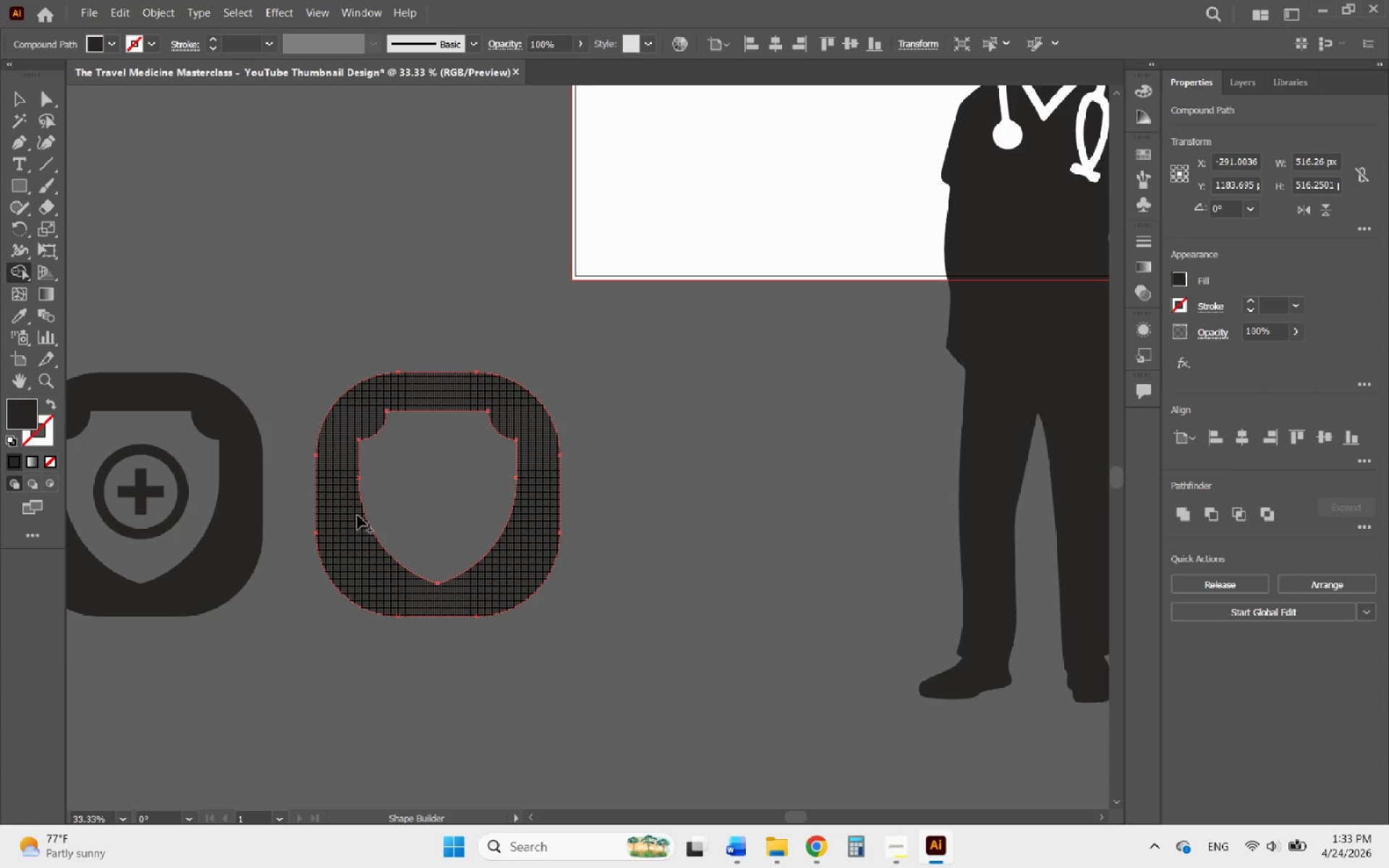 
left_click_drag(start_coordinate=[347, 529], to_coordinate=[415, 482])
 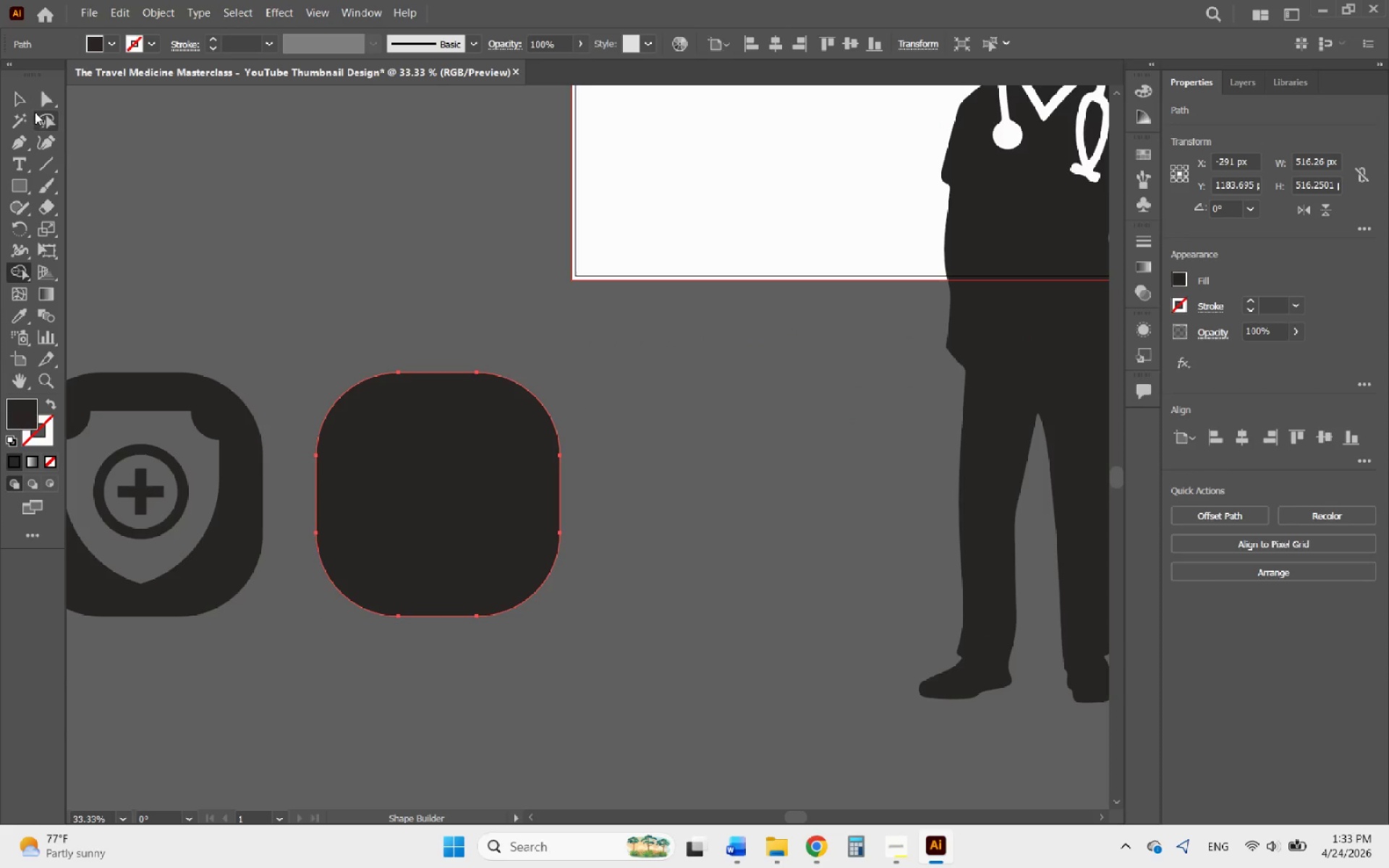 
left_click([19, 101])
 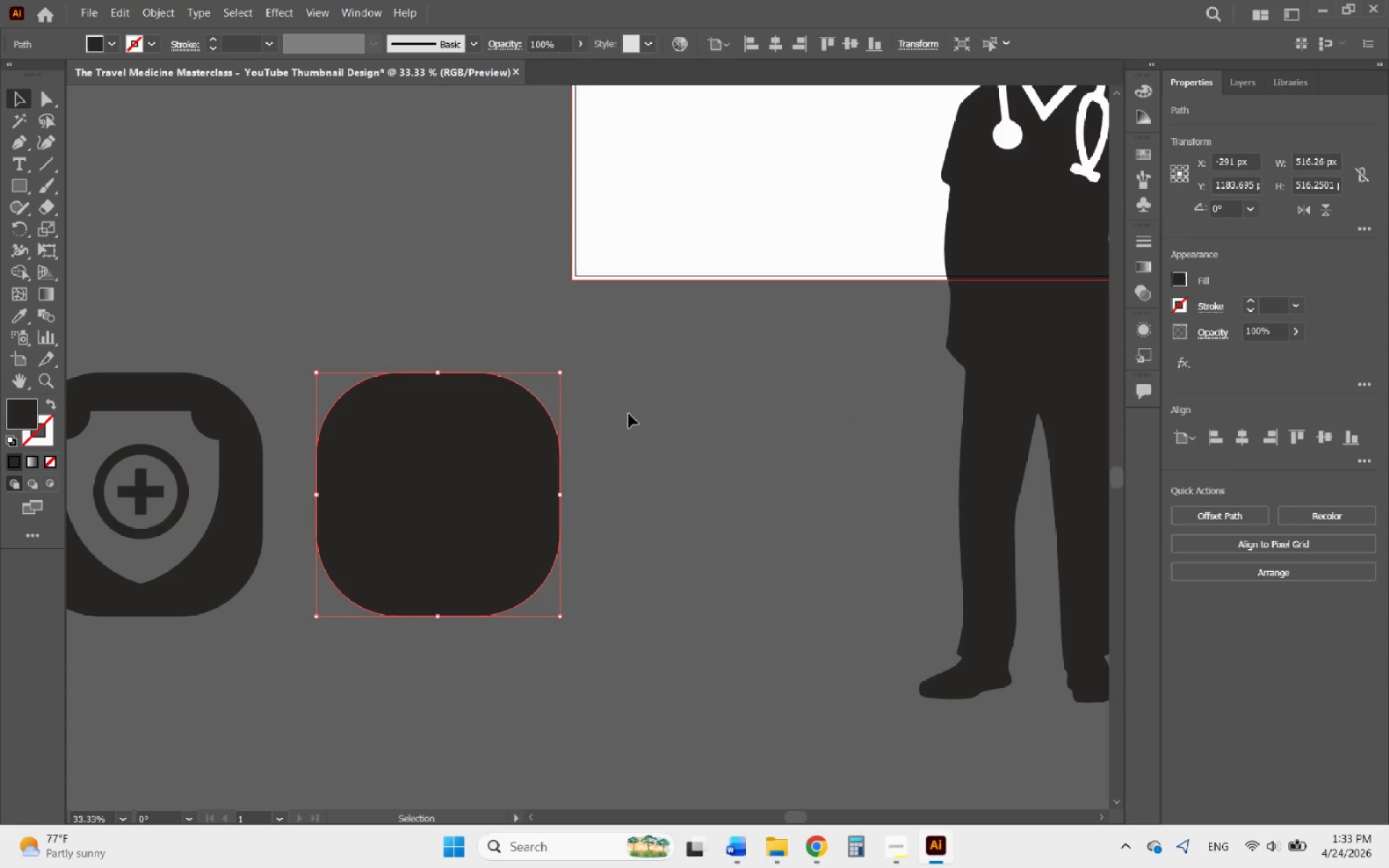 
left_click([641, 438])
 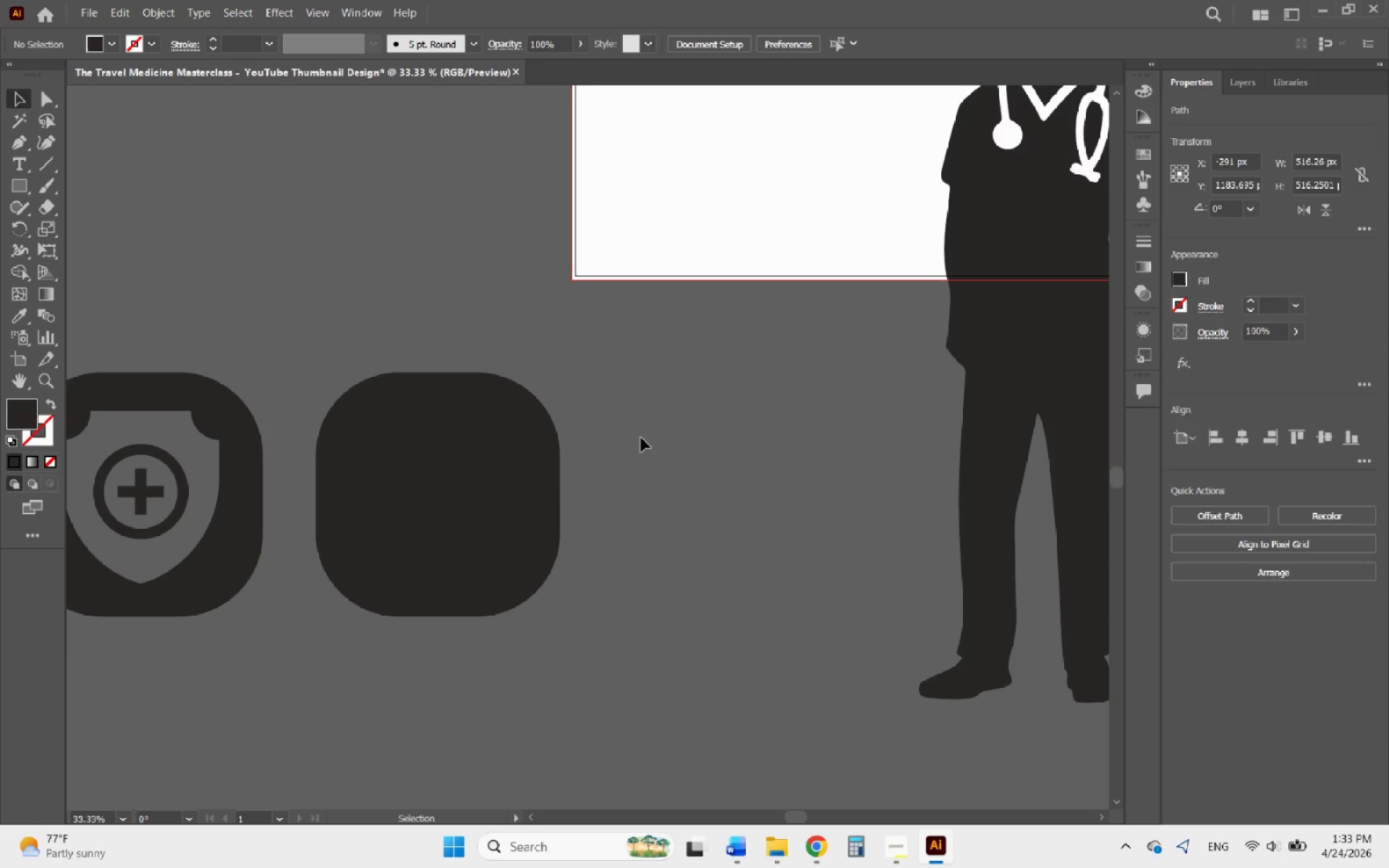 
hold_key(key=AltLeft, duration=0.75)
scroll: coordinate [545, 479], scroll_direction: down, amount: 2.0
 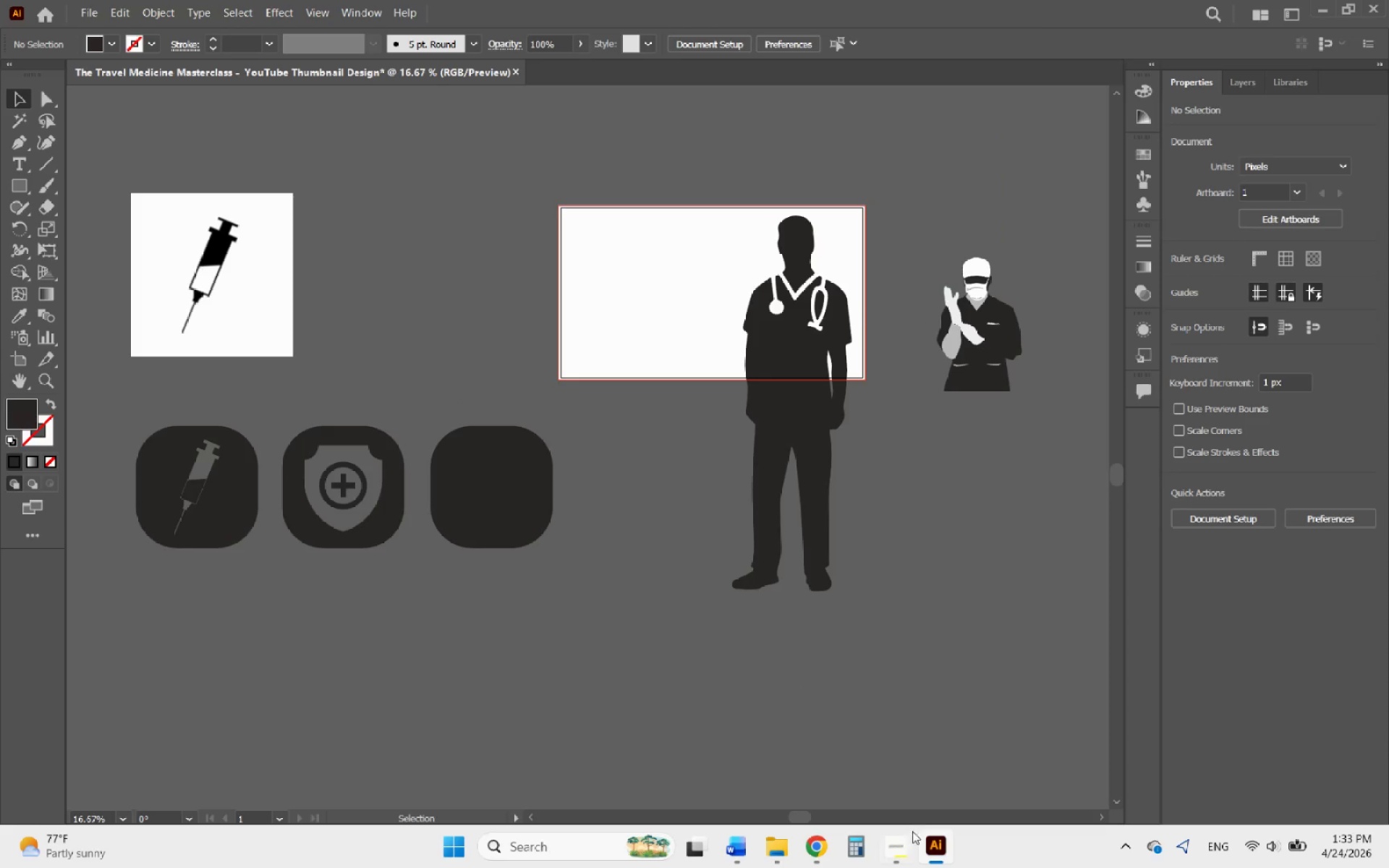 
left_click([895, 843])